 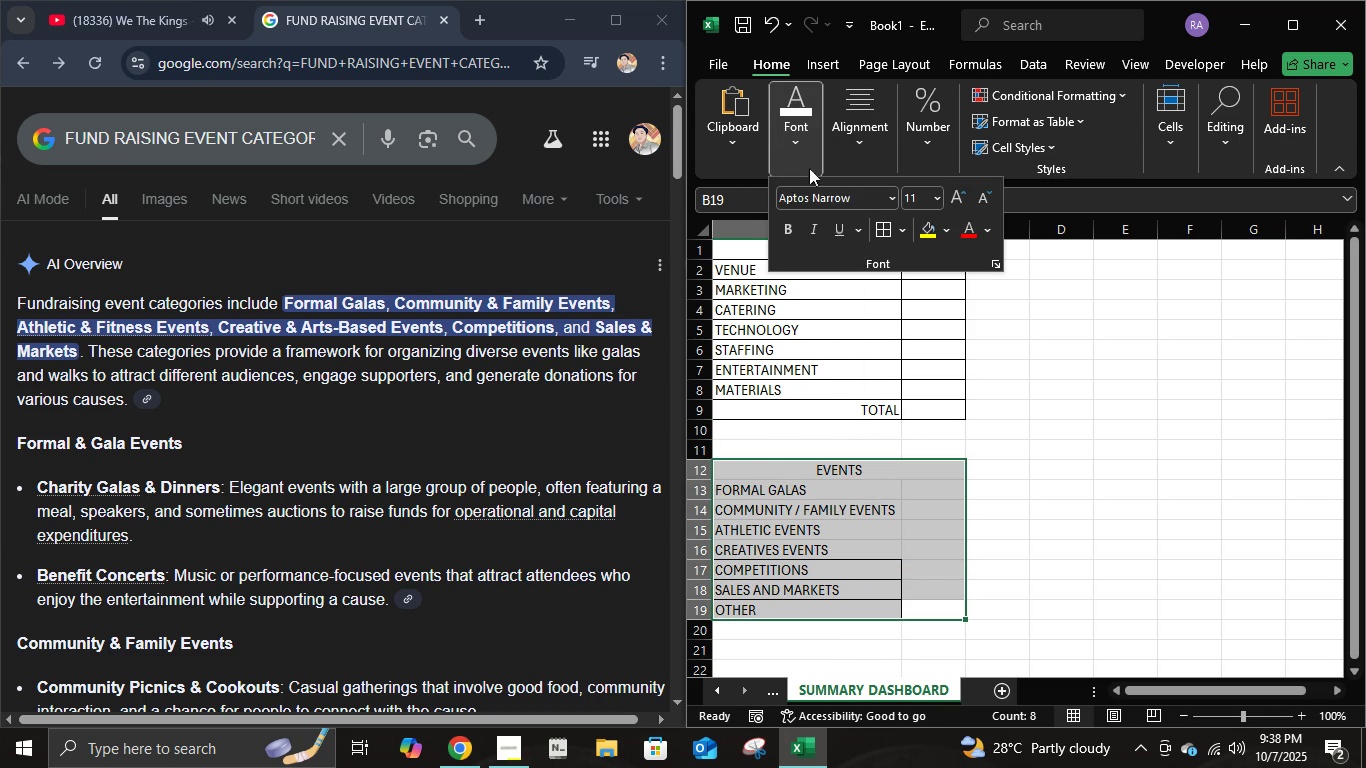 
left_click([885, 234])
 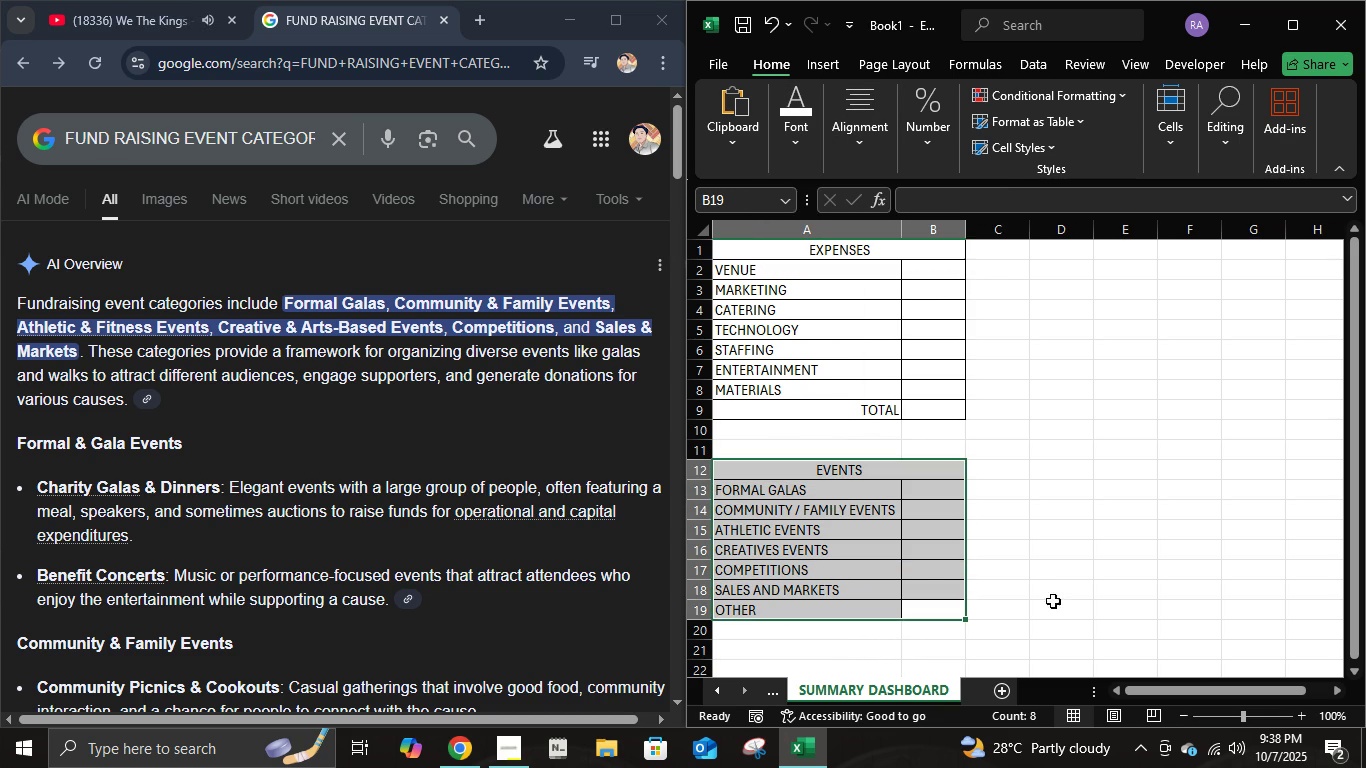 
left_click([1053, 601])
 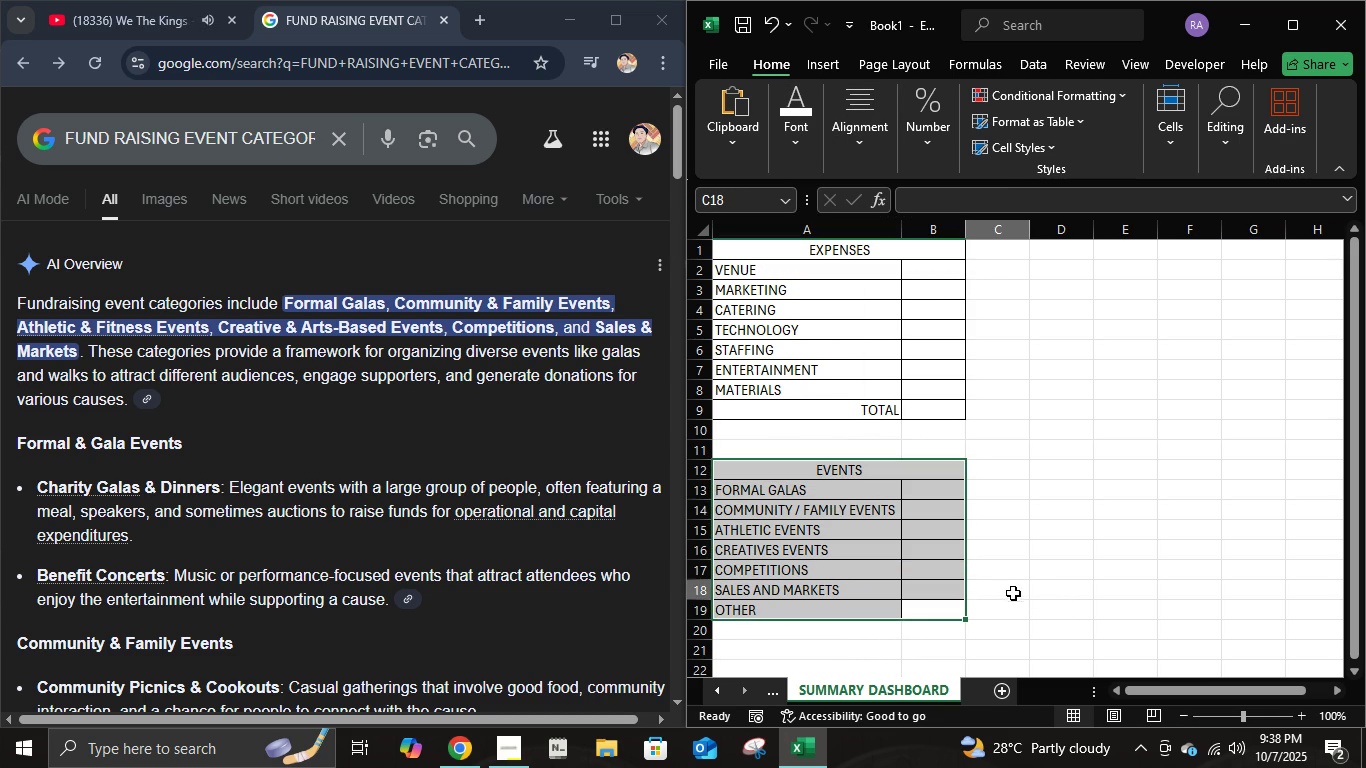 
left_click([1013, 593])
 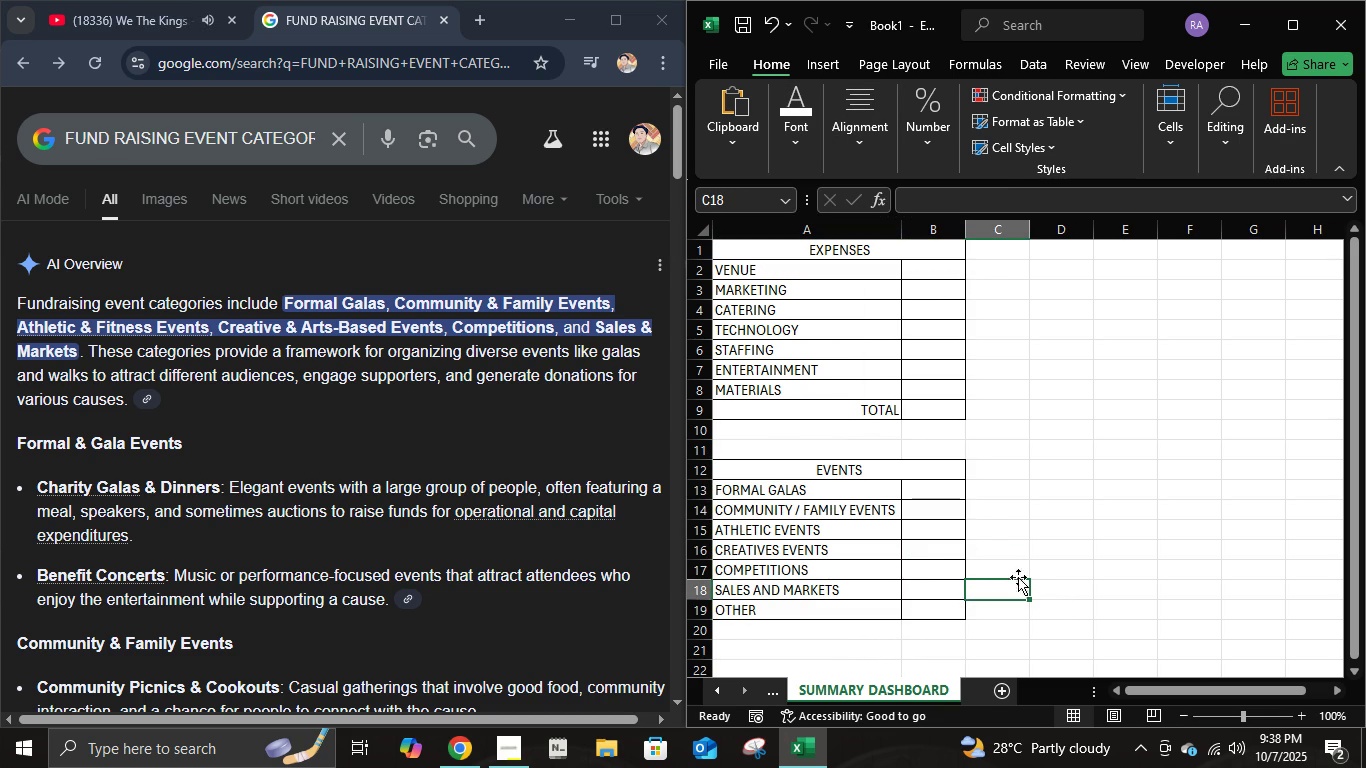 
scroll: coordinate [1017, 580], scroll_direction: up, amount: 4.0
 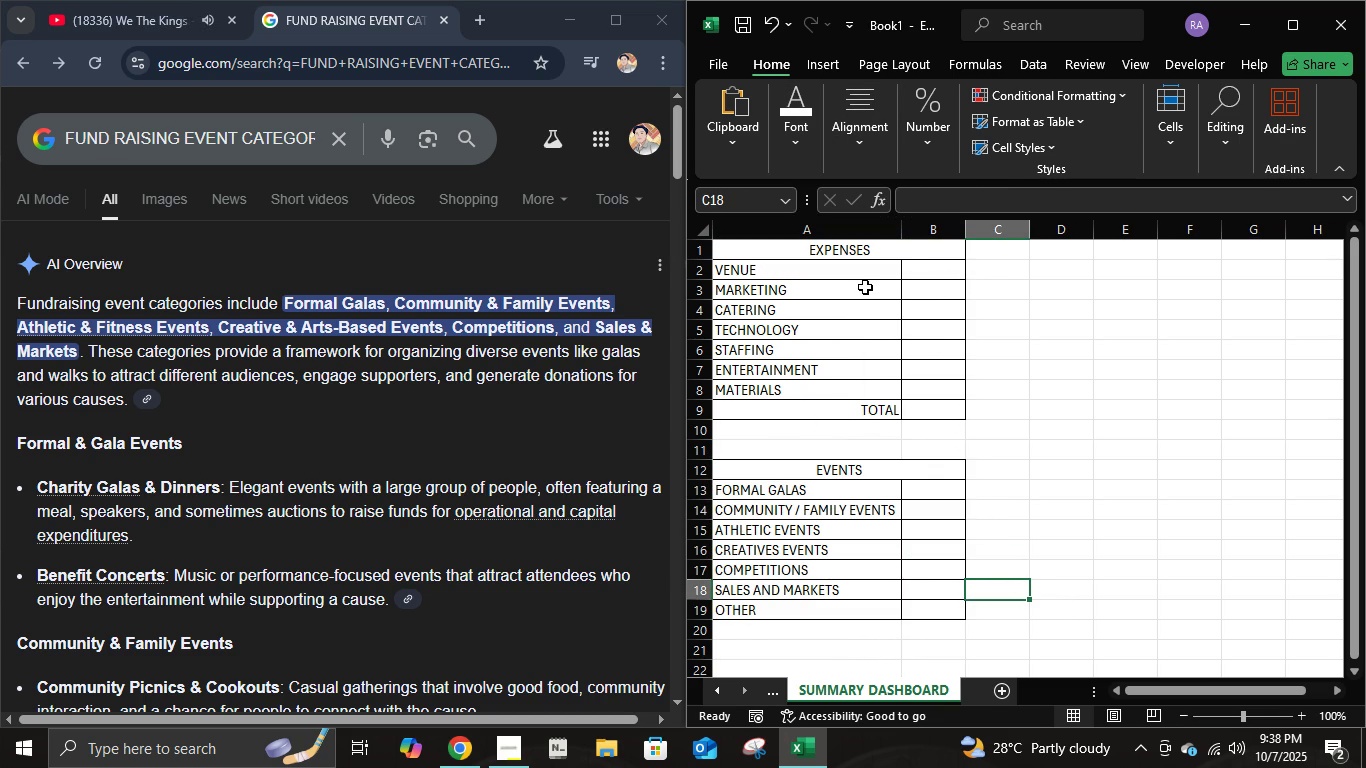 
left_click([865, 287])
 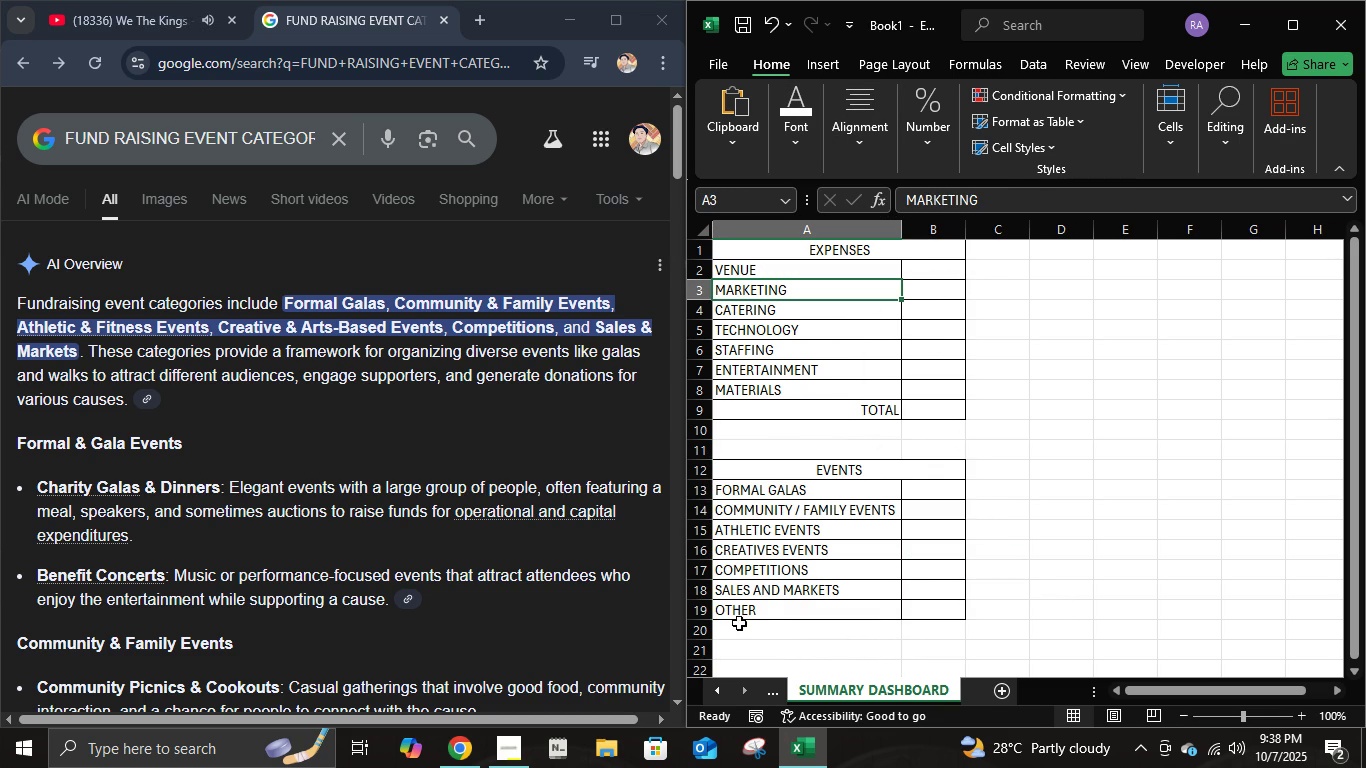 
left_click([746, 609])
 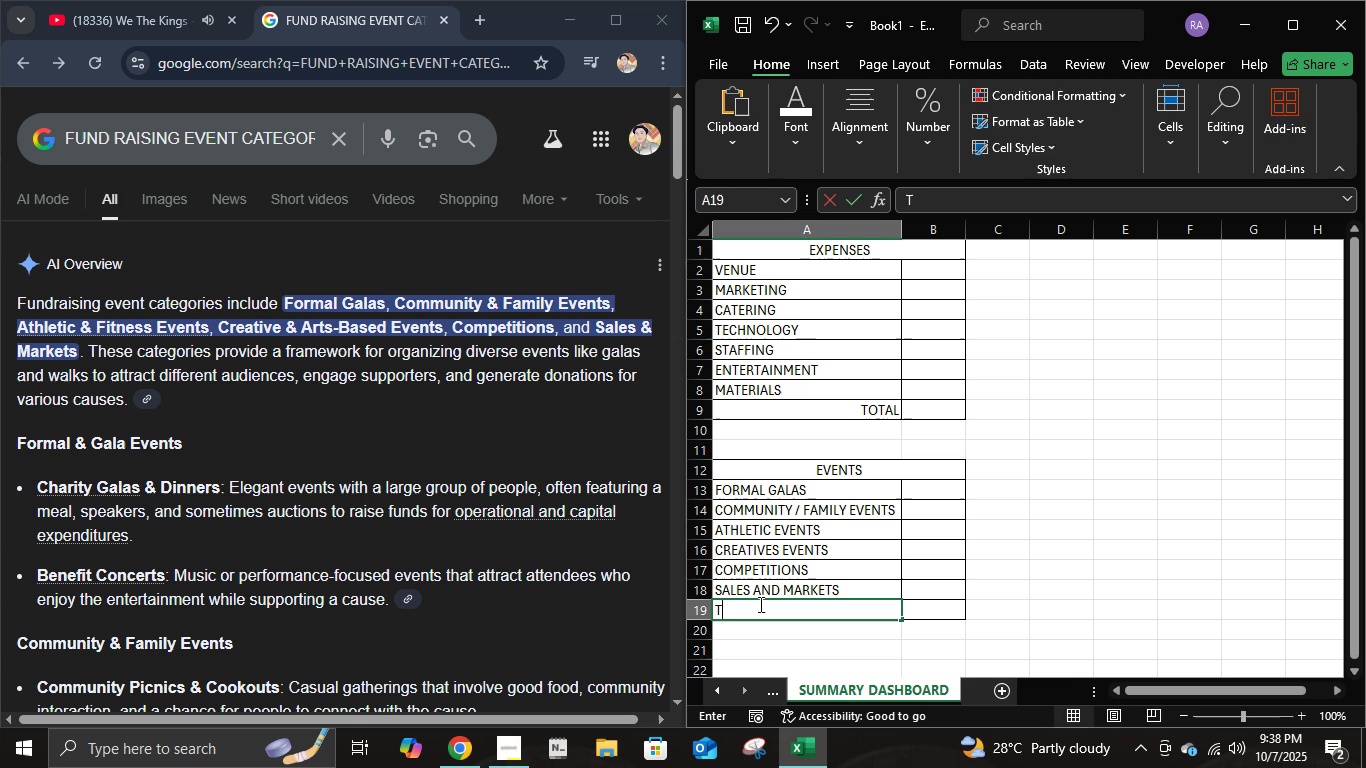 
type(total)
 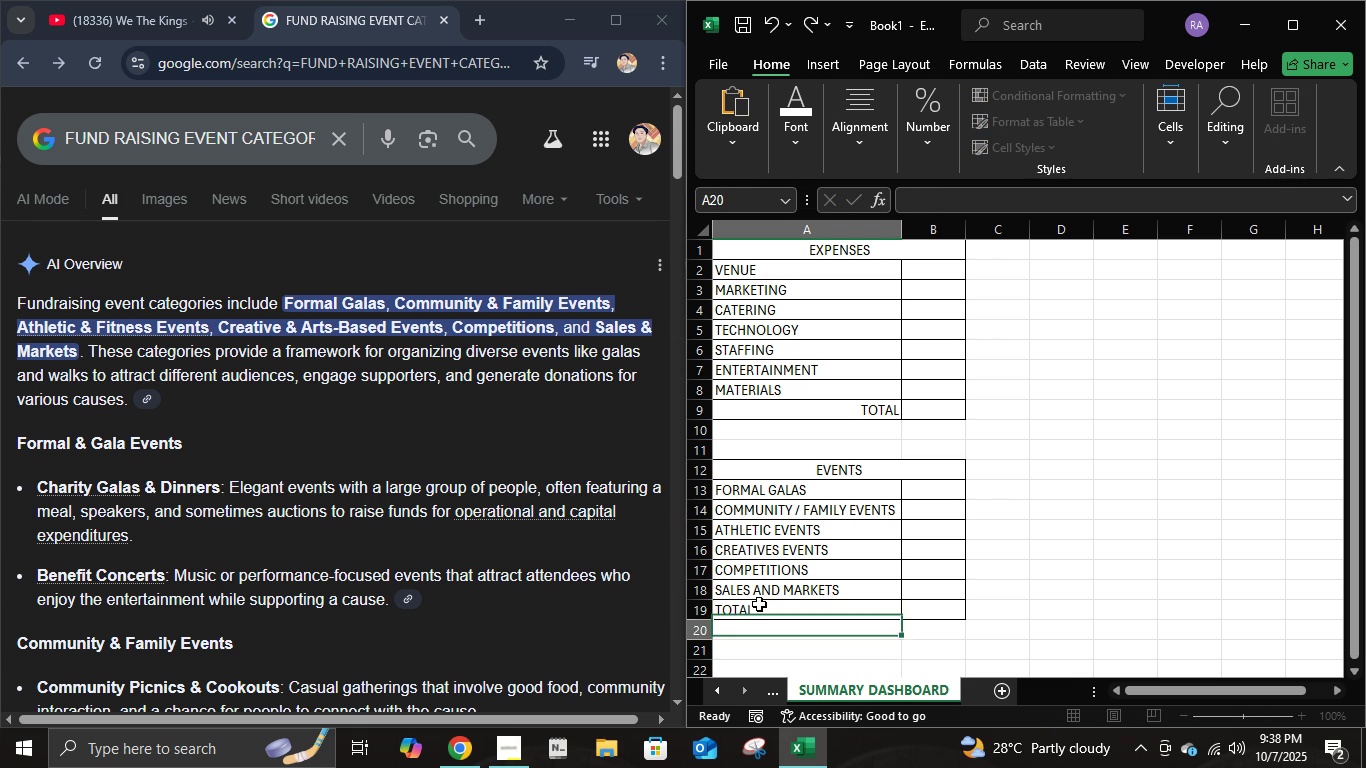 
key(Enter)
 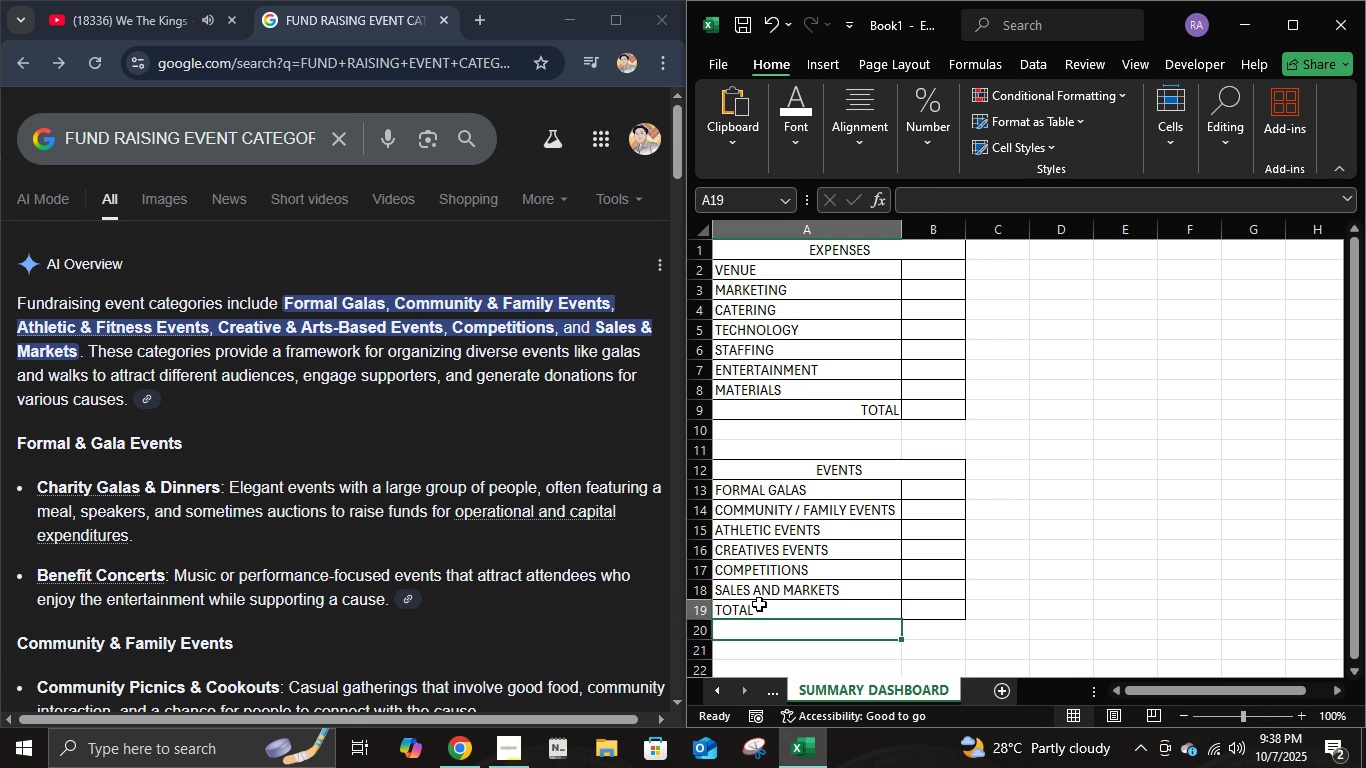 
left_click([759, 604])
 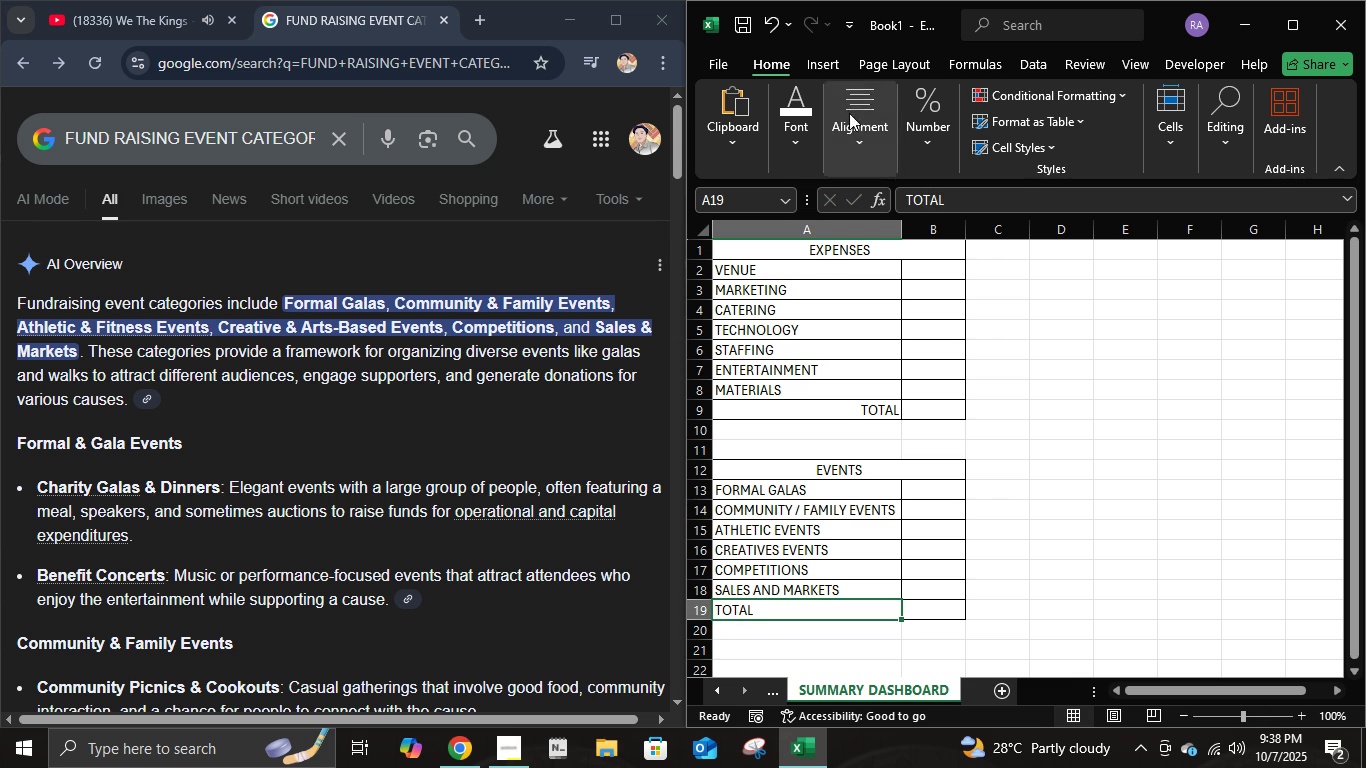 
left_click([849, 114])
 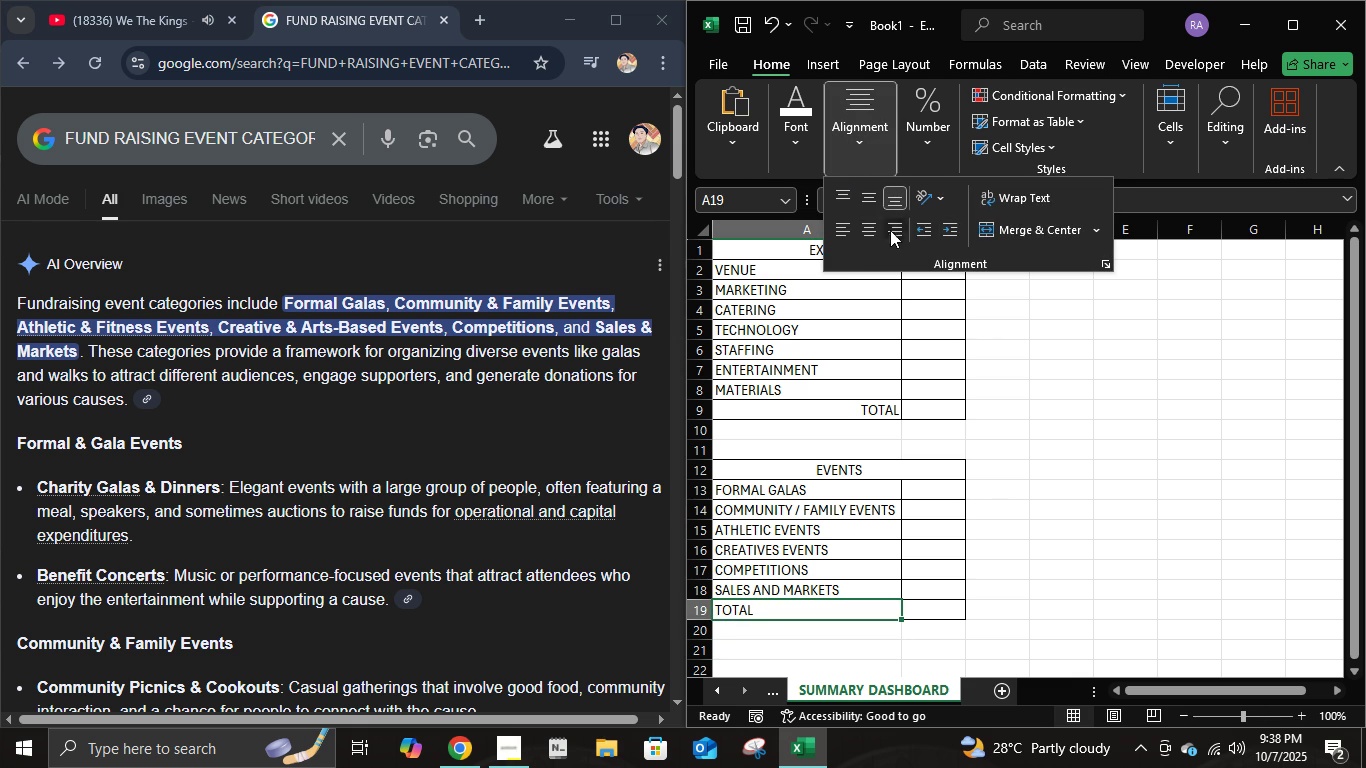 
double_click([1038, 482])
 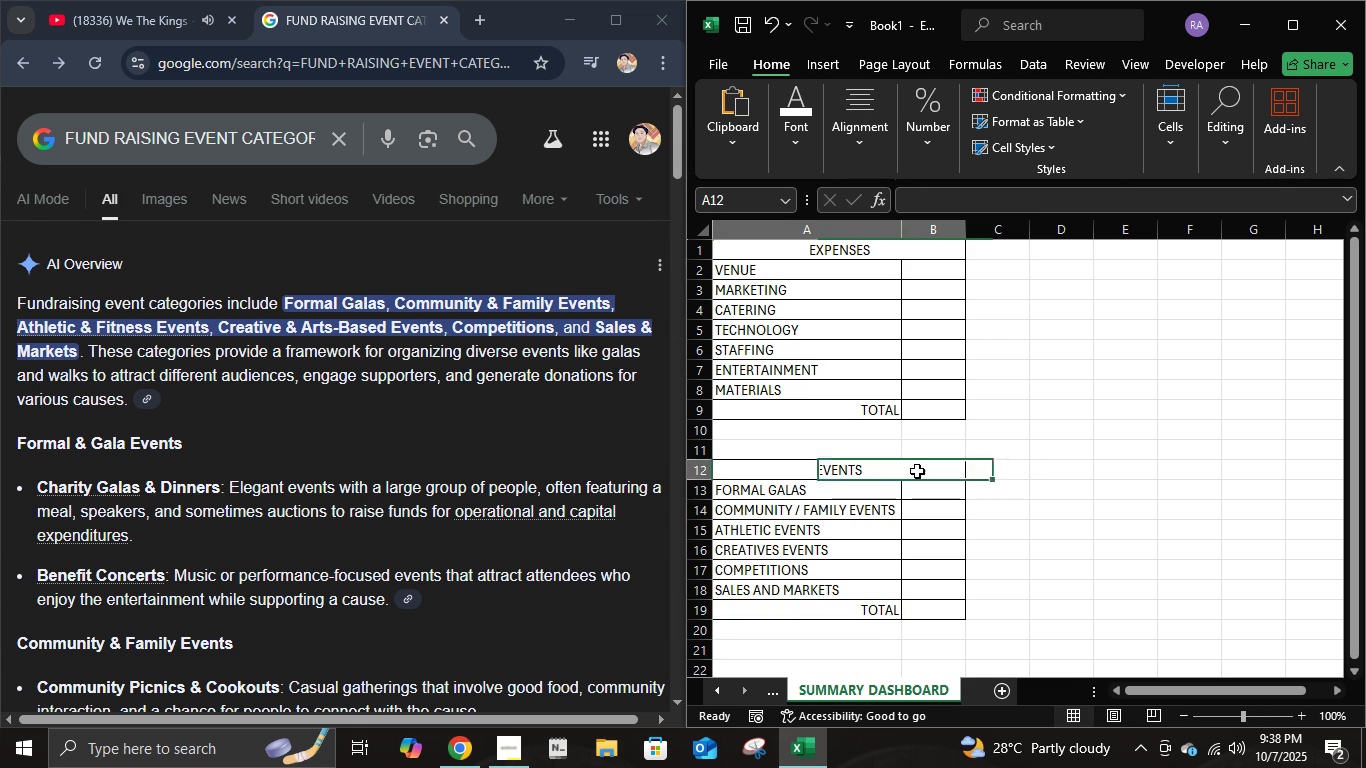 
double_click([917, 471])
 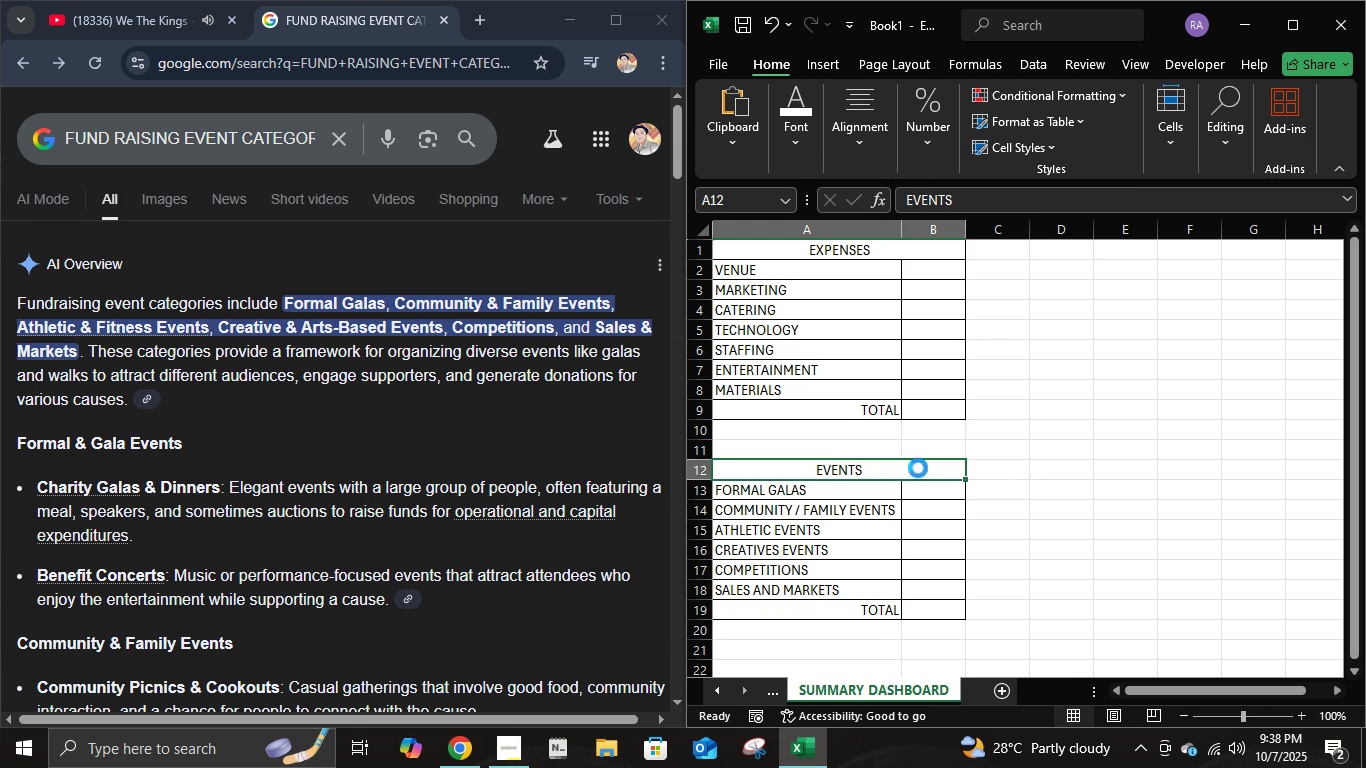 
key(Control+ControlLeft)
 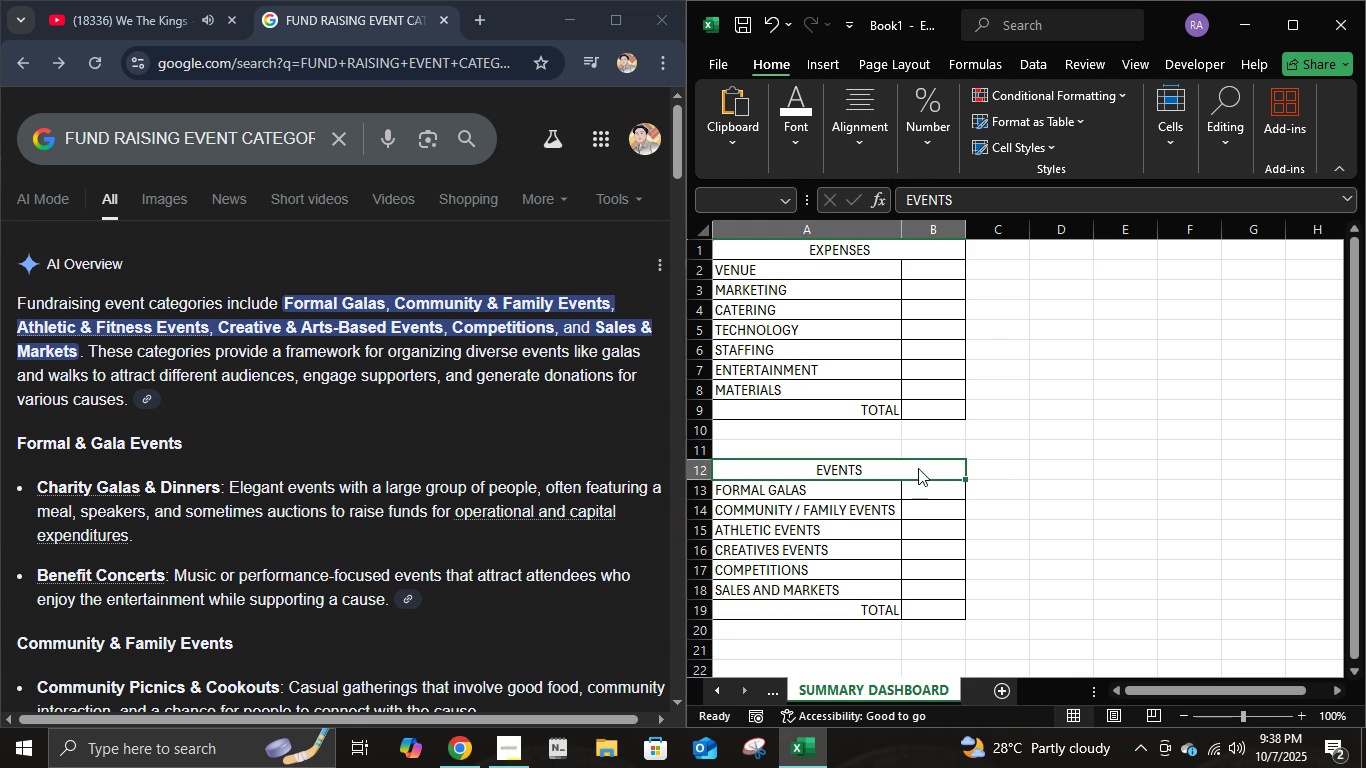 
key(Control+V)
 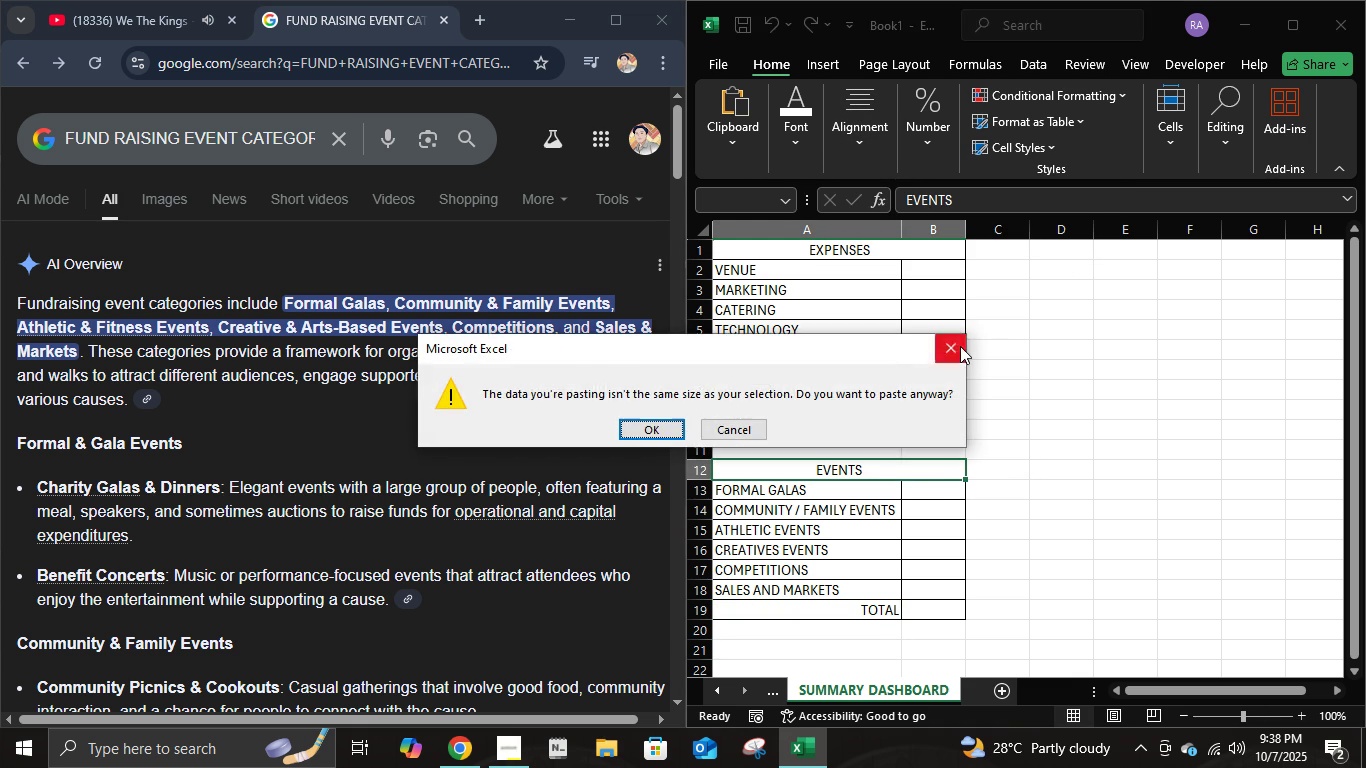 
left_click([960, 346])
 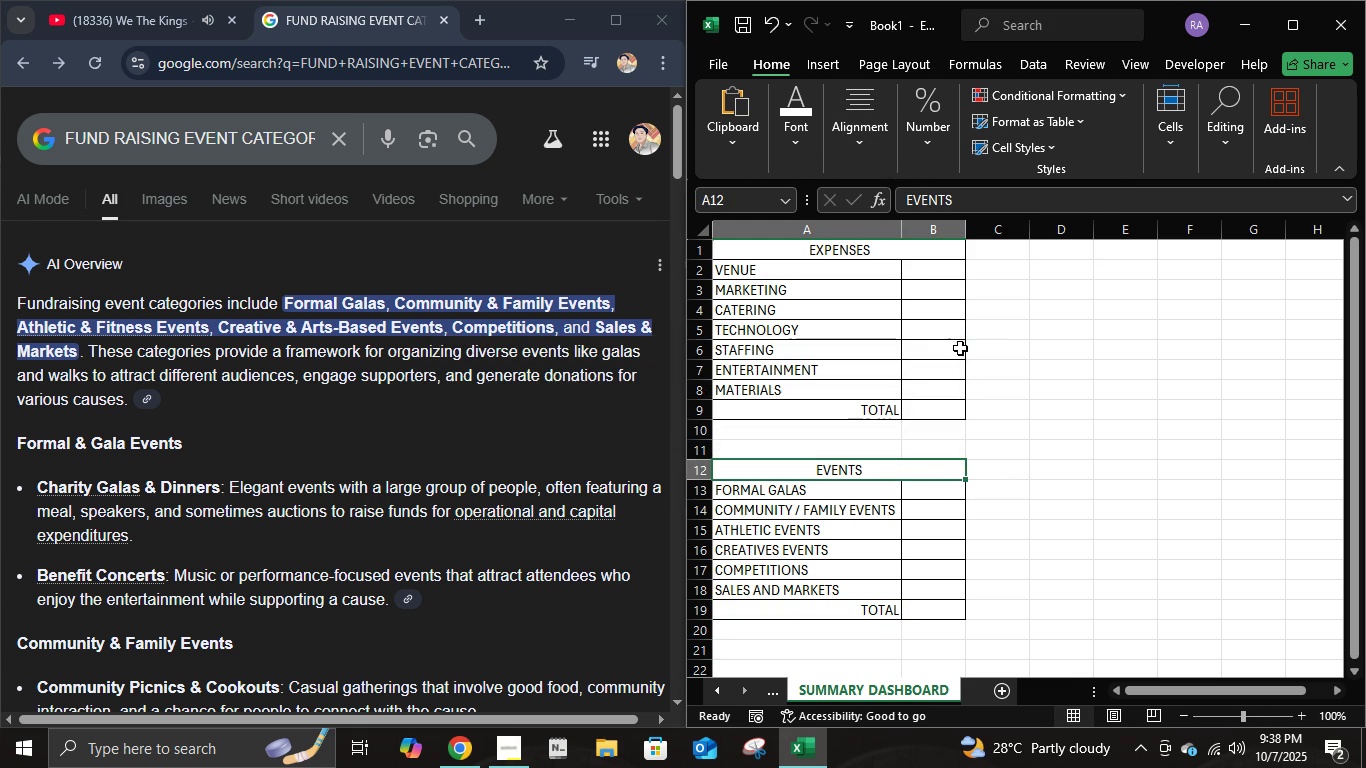 
key(Control+ControlLeft)
 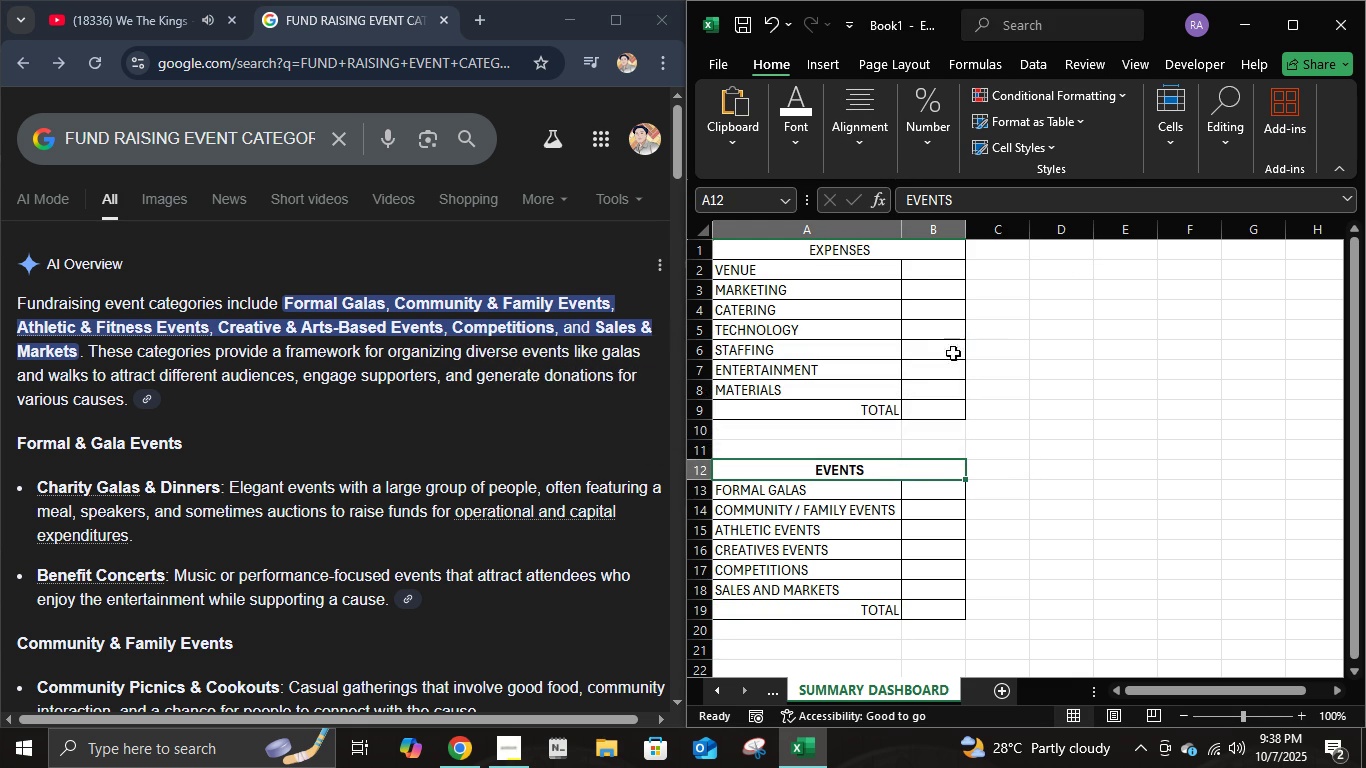 
key(Control+B)
 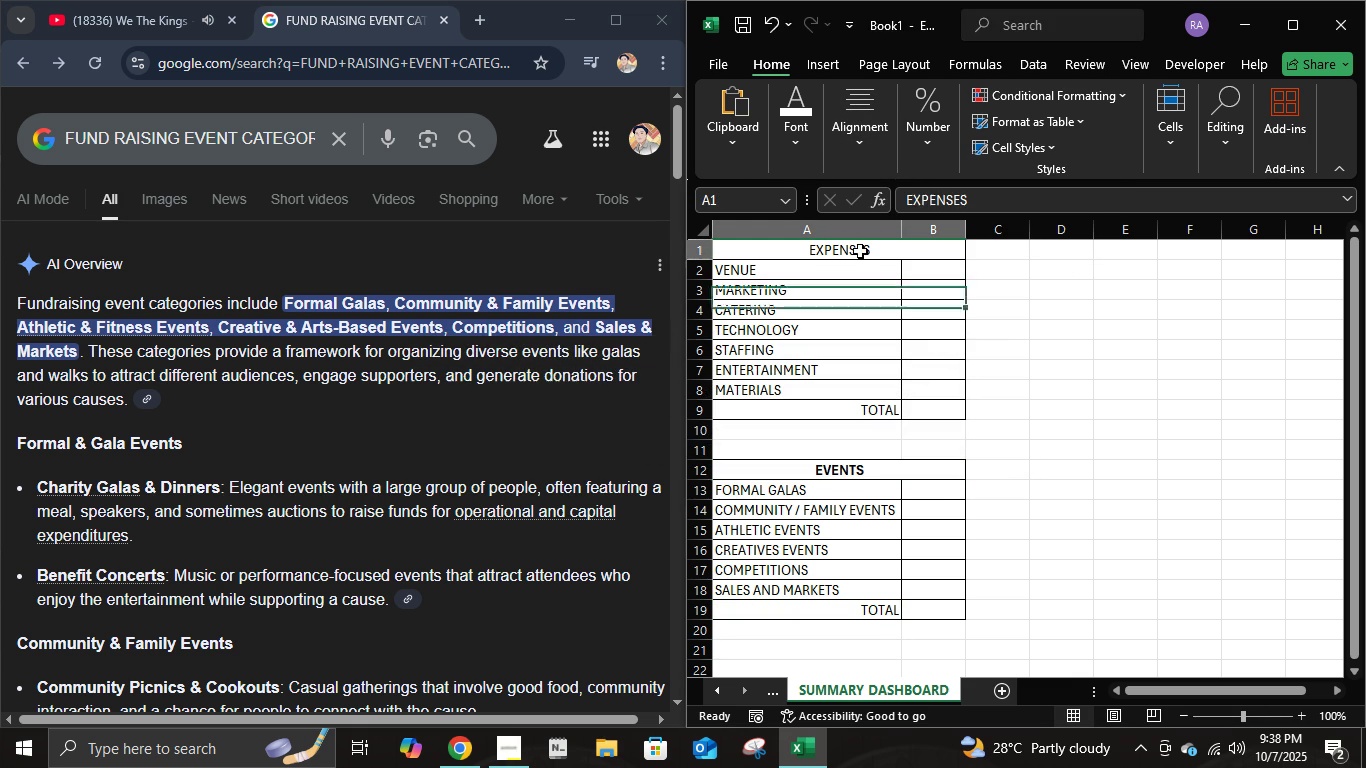 
left_click([860, 251])